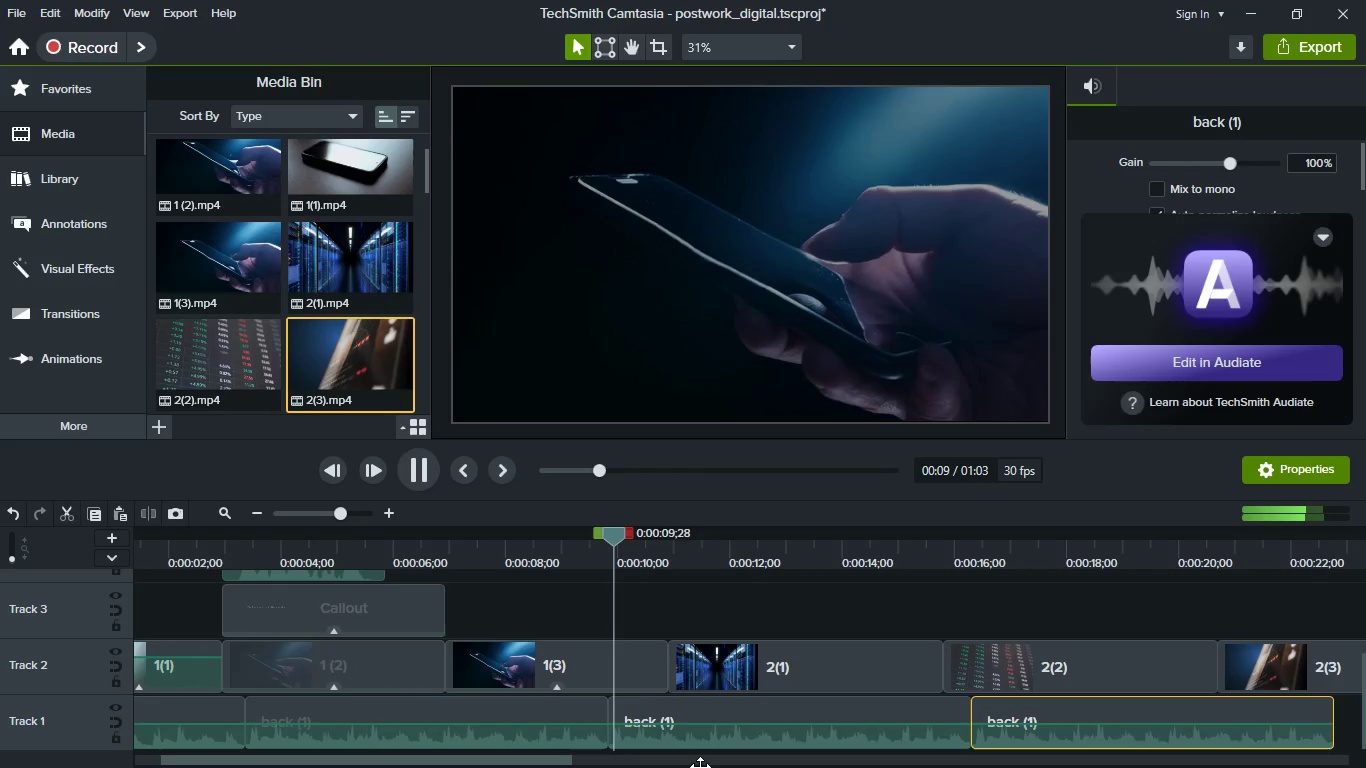 
wait(6.47)
 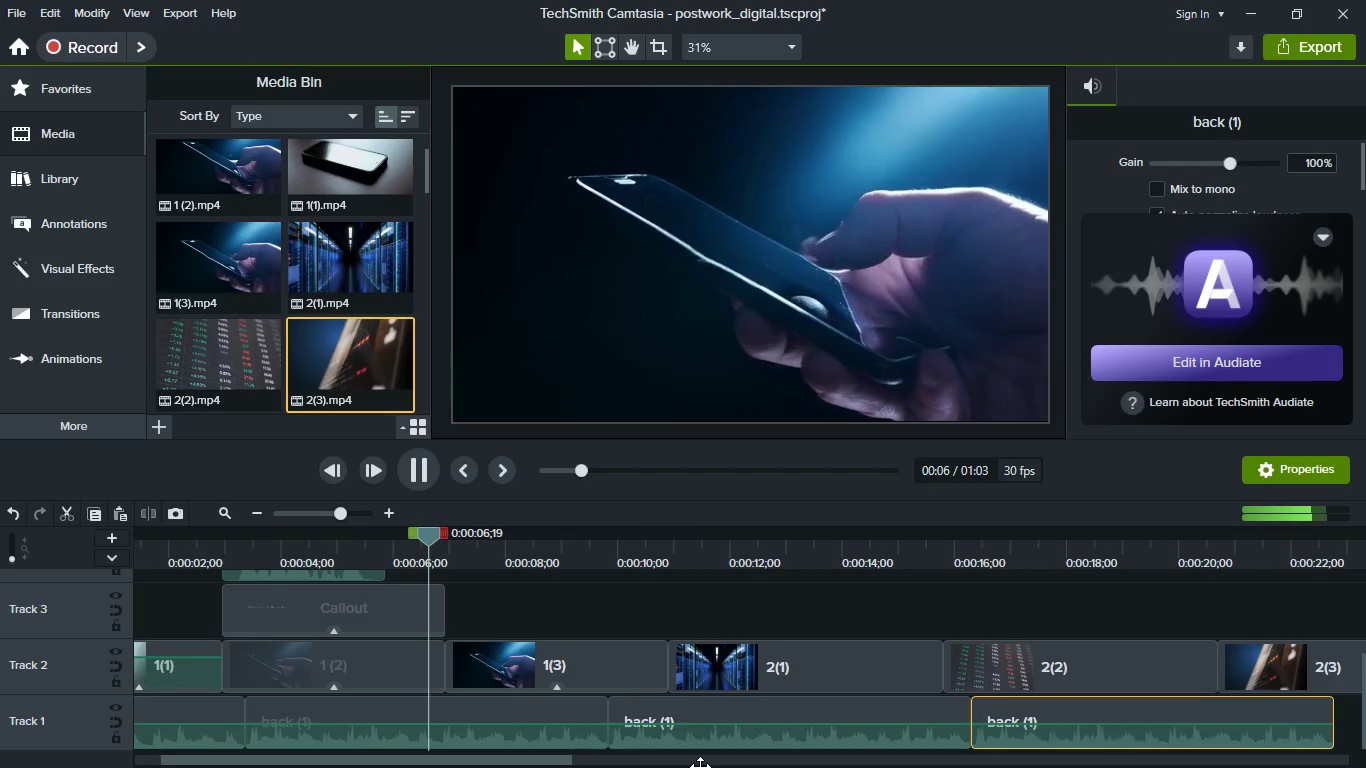 
key(Space)
 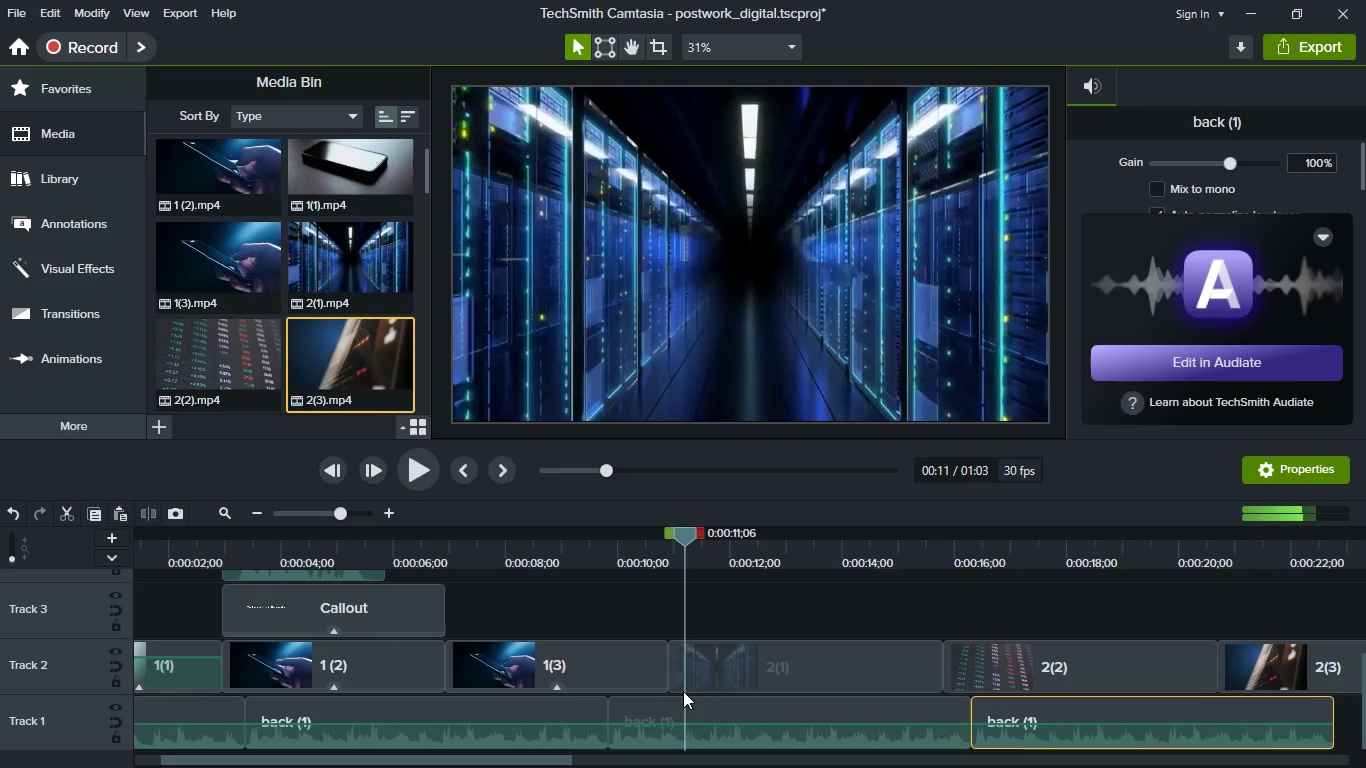 
hold_key(key=ControlLeft, duration=0.81)
scroll: coordinate [683, 694], scroll_direction: down, amount: 4.0
 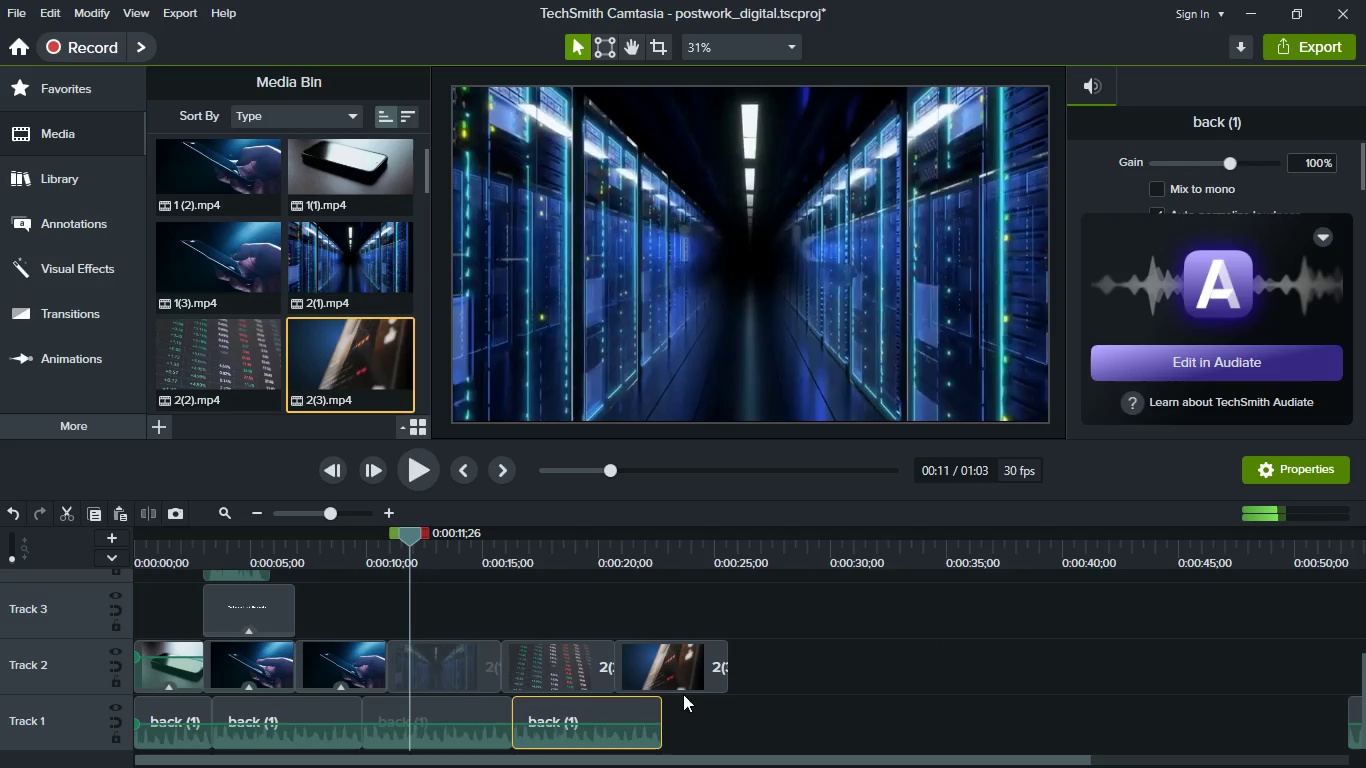 
hold_key(key=ShiftLeft, duration=0.48)
scroll: coordinate [683, 694], scroll_direction: down, amount: 1.0
 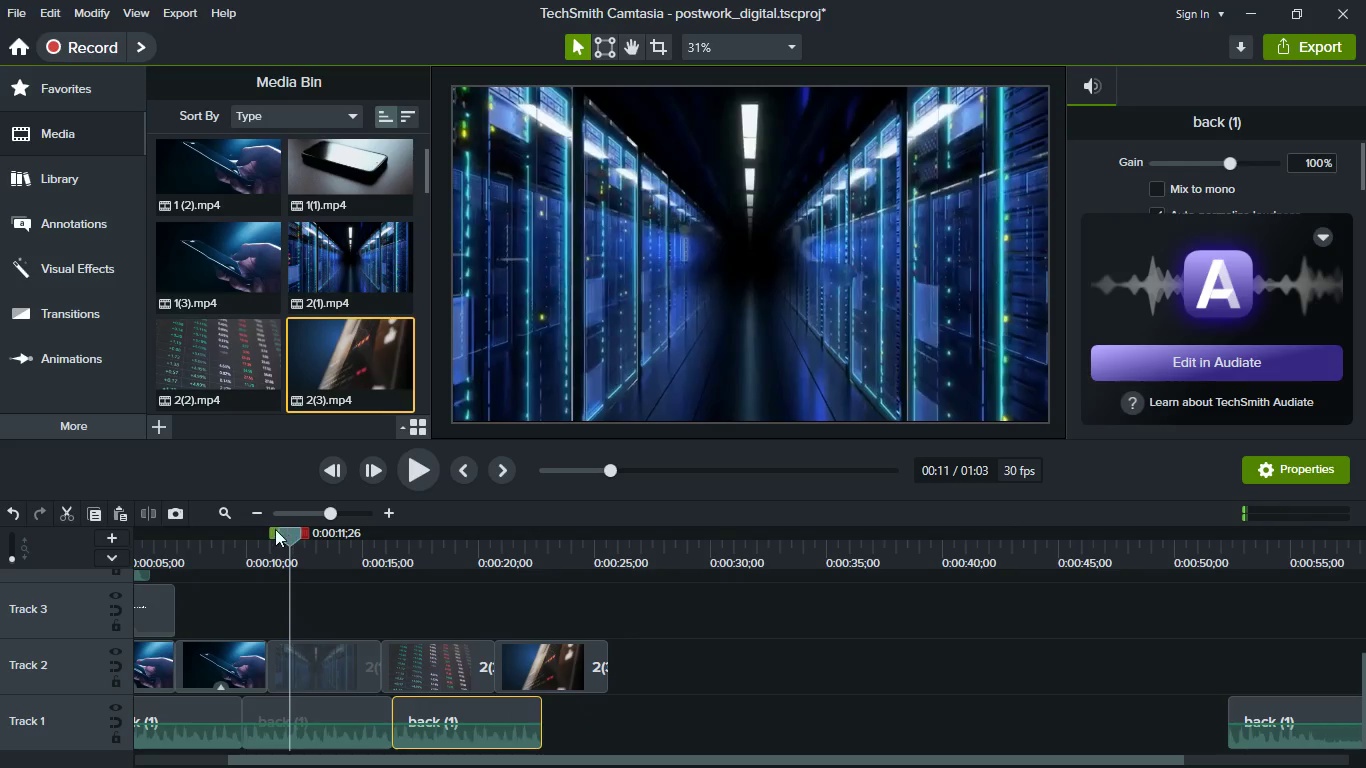 
left_click_drag(start_coordinate=[287, 531], to_coordinate=[546, 586])
 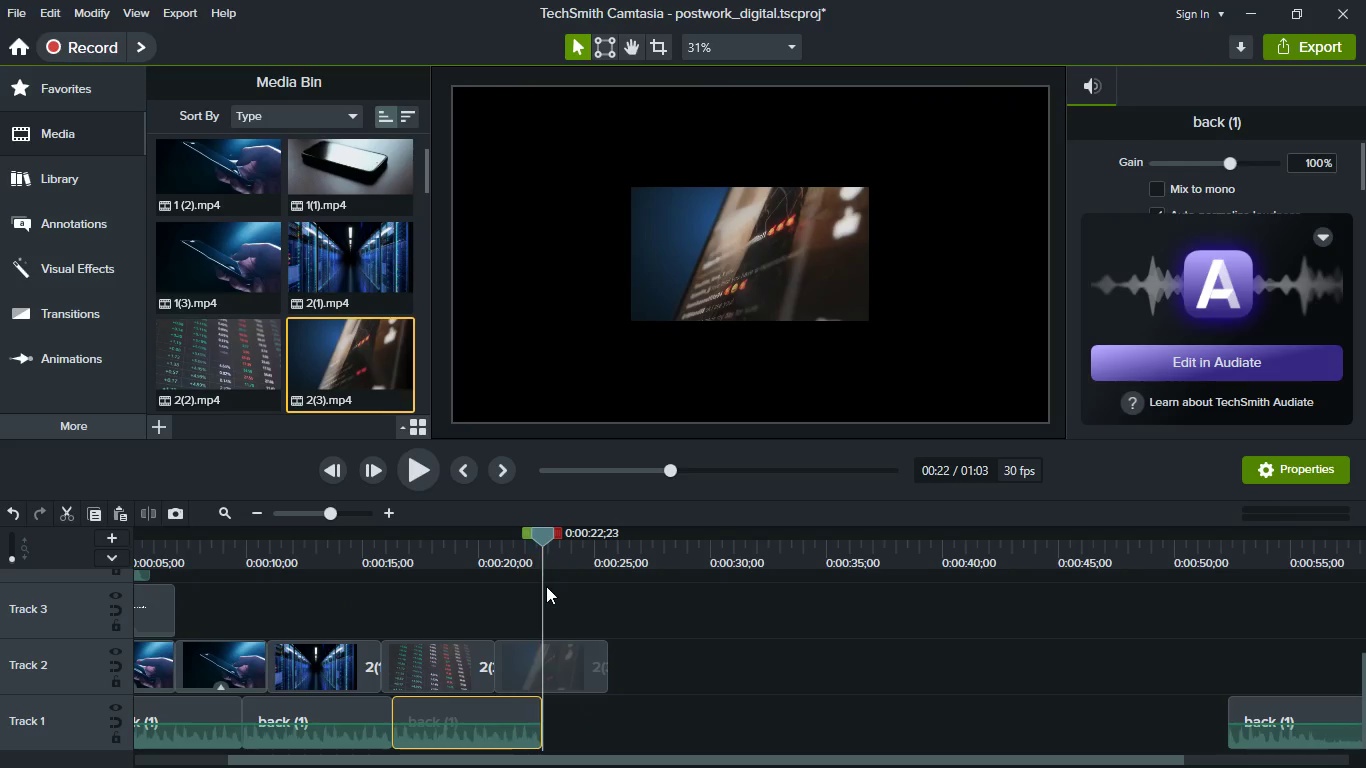 
key(Control+V)
 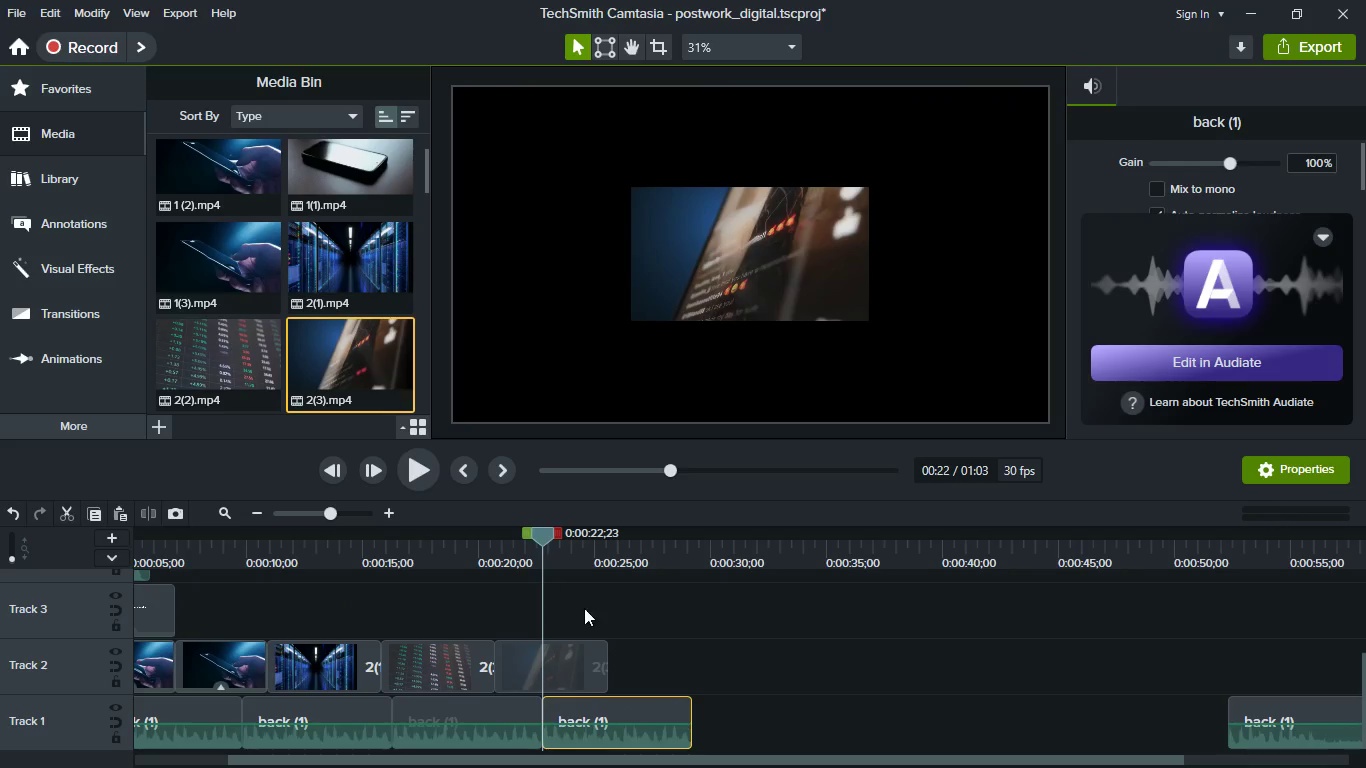 
hold_key(key=ControlLeft, duration=0.47)
scroll: coordinate [729, 704], scroll_direction: down, amount: 2.0
 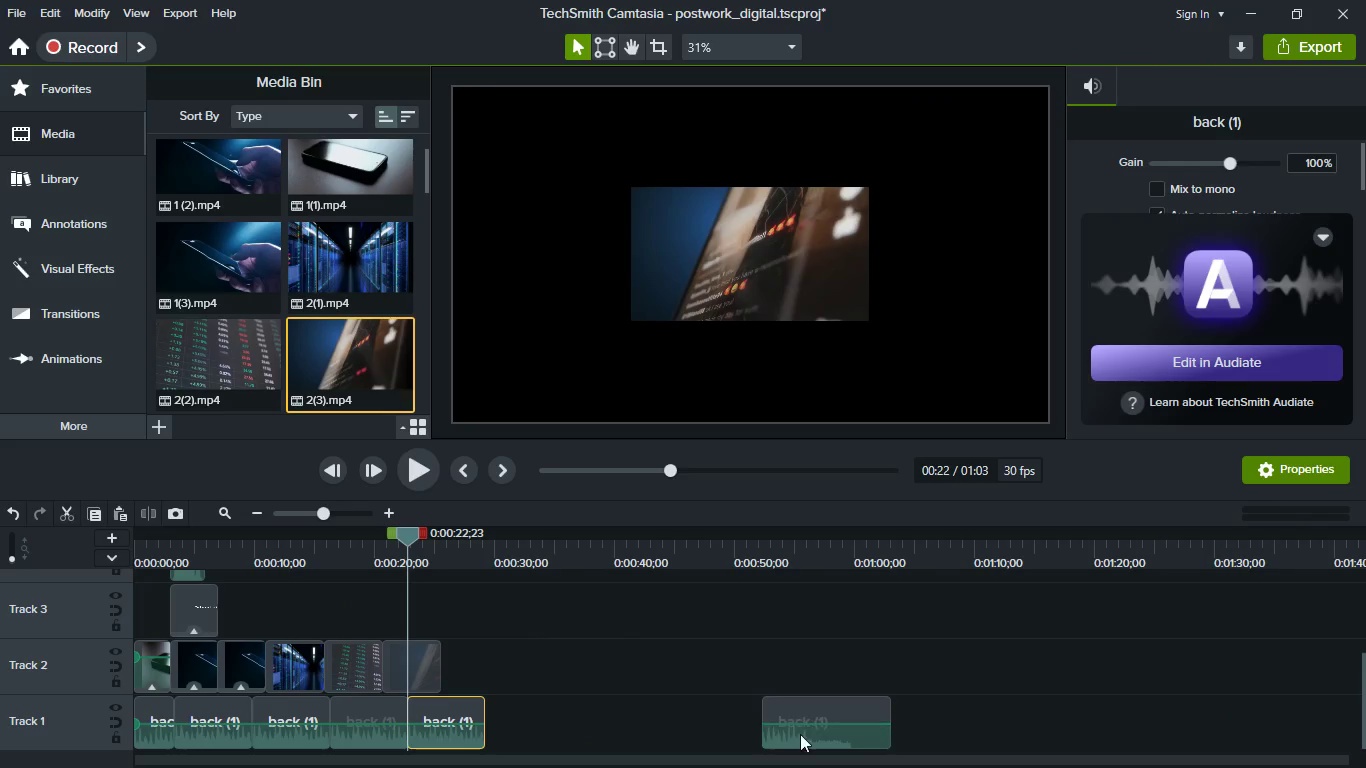 
left_click_drag(start_coordinate=[820, 739], to_coordinate=[949, 739])
 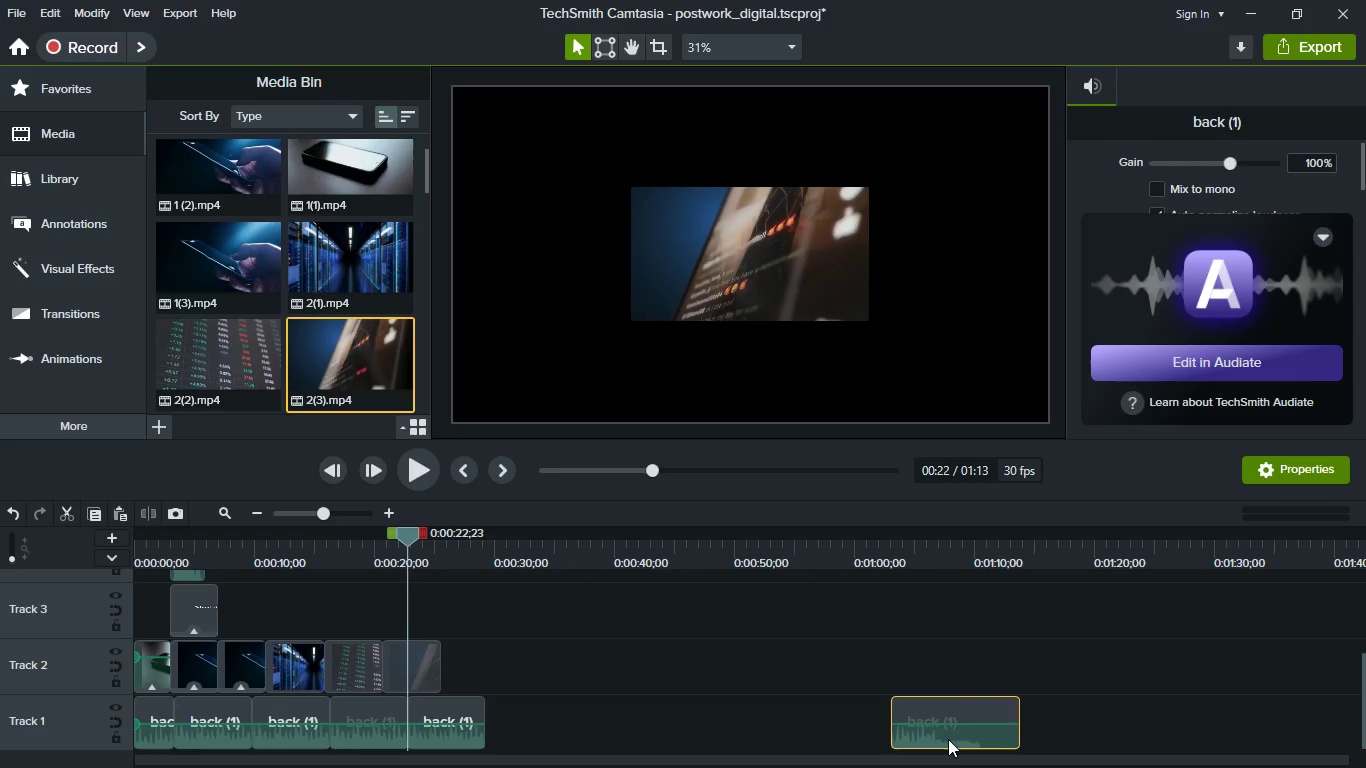 
hold_key(key=ControlLeft, duration=0.72)
scroll: coordinate [937, 738], scroll_direction: down, amount: 2.0
 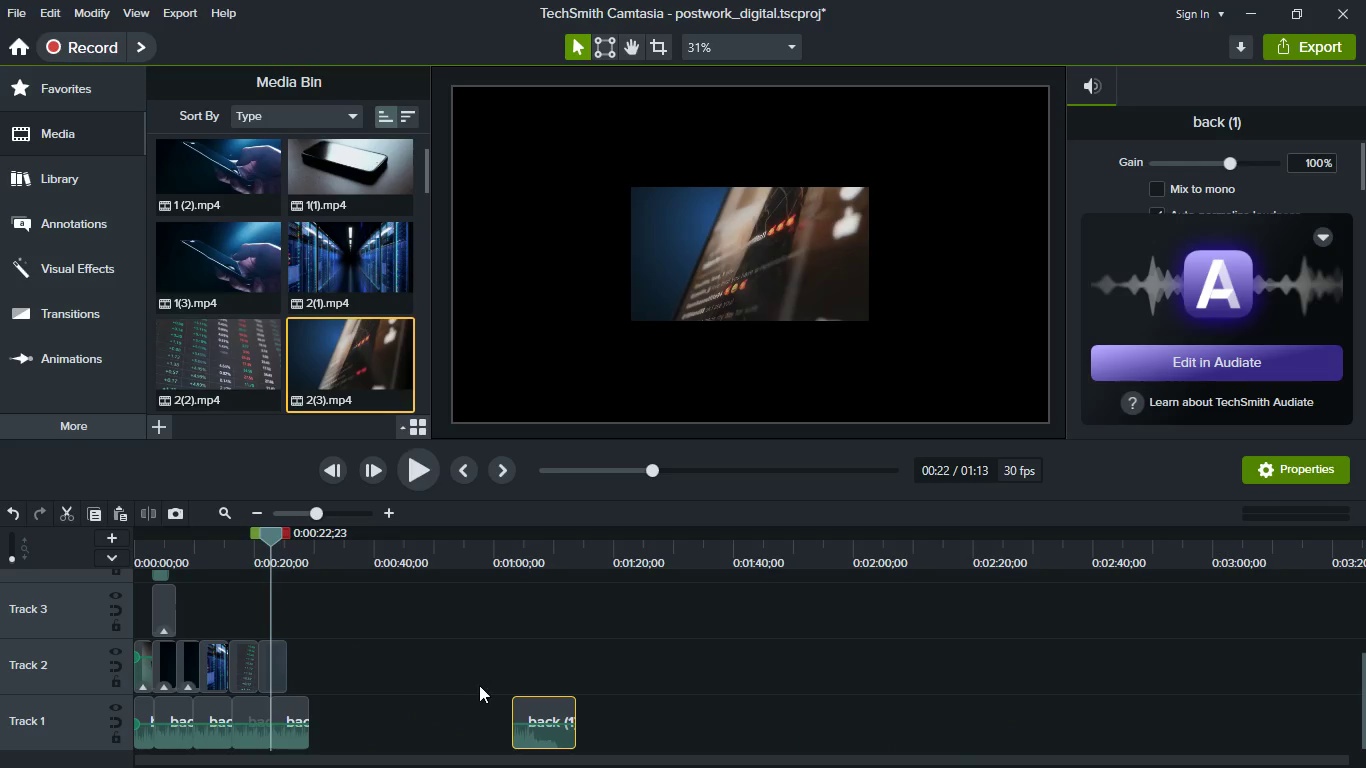 
mouse_move([507, 728])
 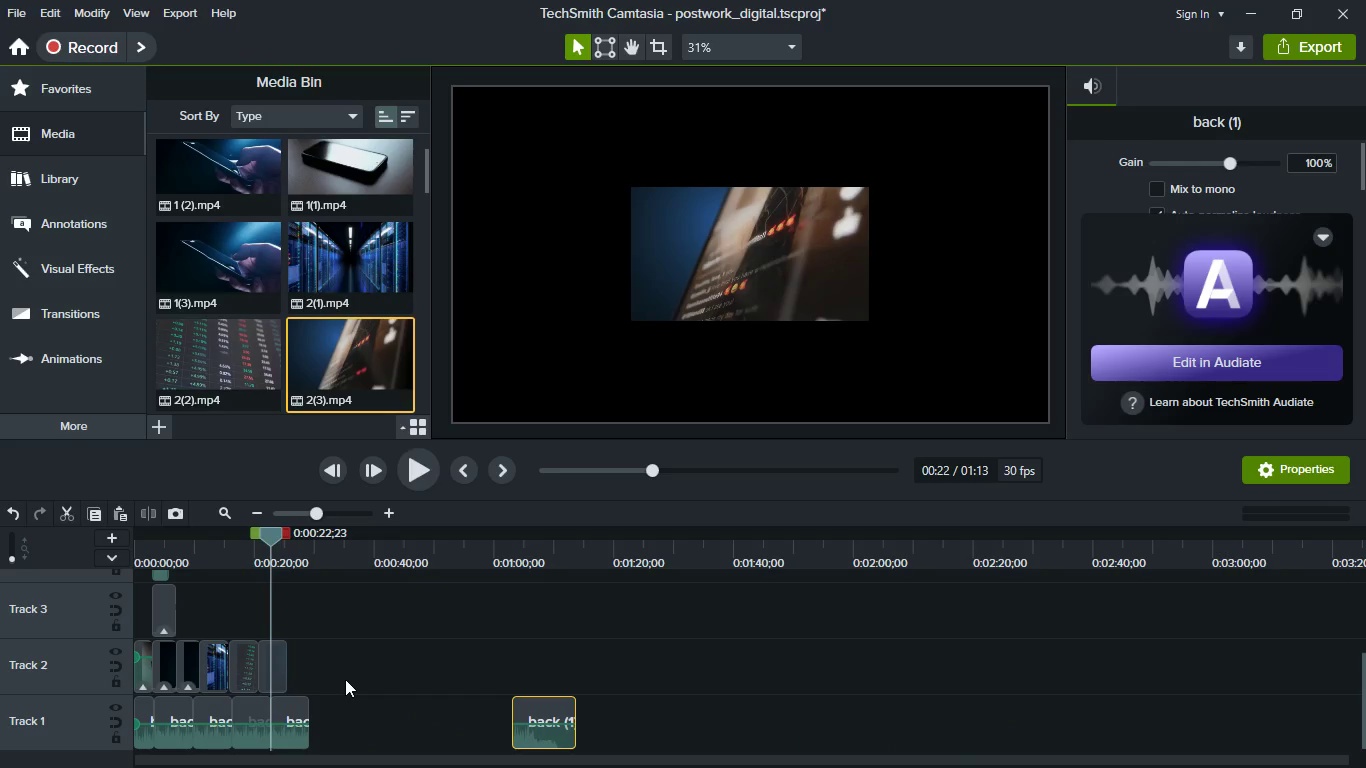 
hold_key(key=ControlLeft, duration=0.56)
scroll: coordinate [350, 683], scroll_direction: up, amount: 4.0
 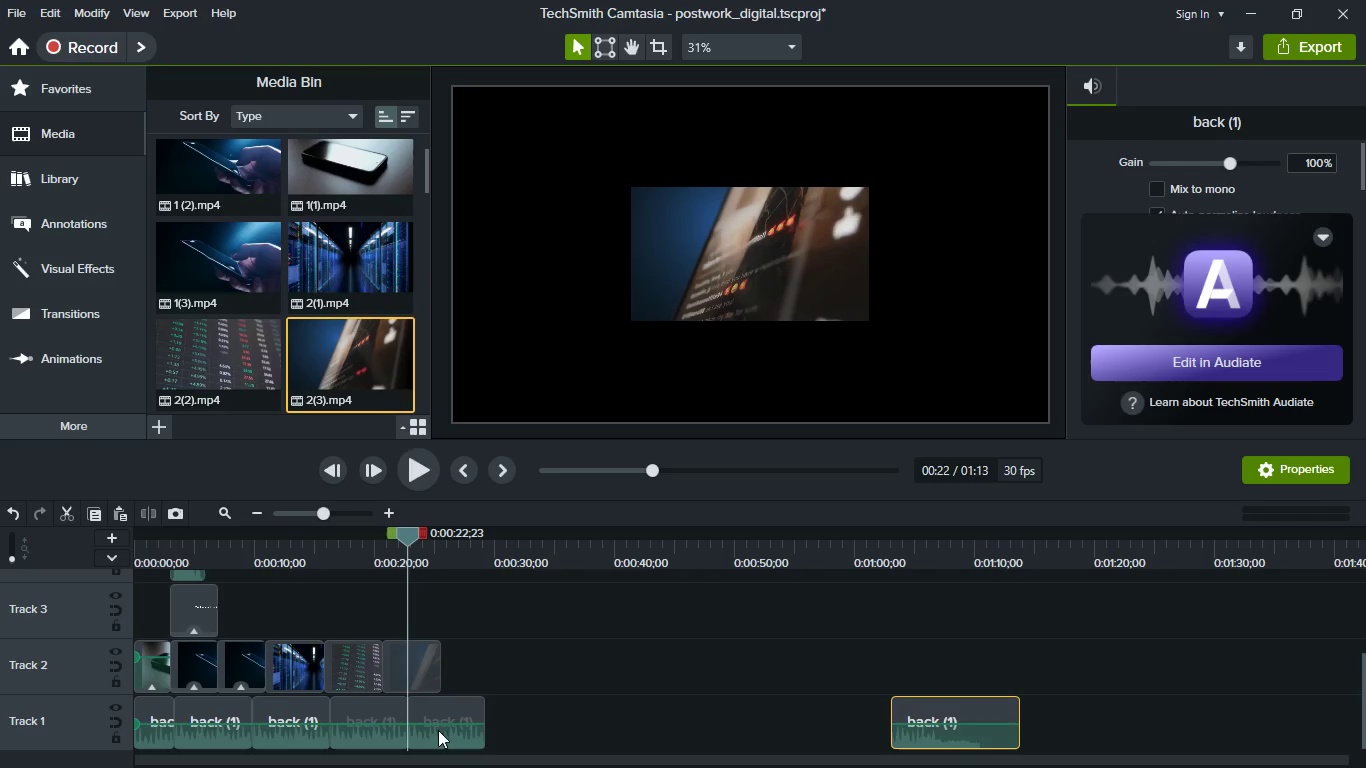 
left_click([448, 738])
 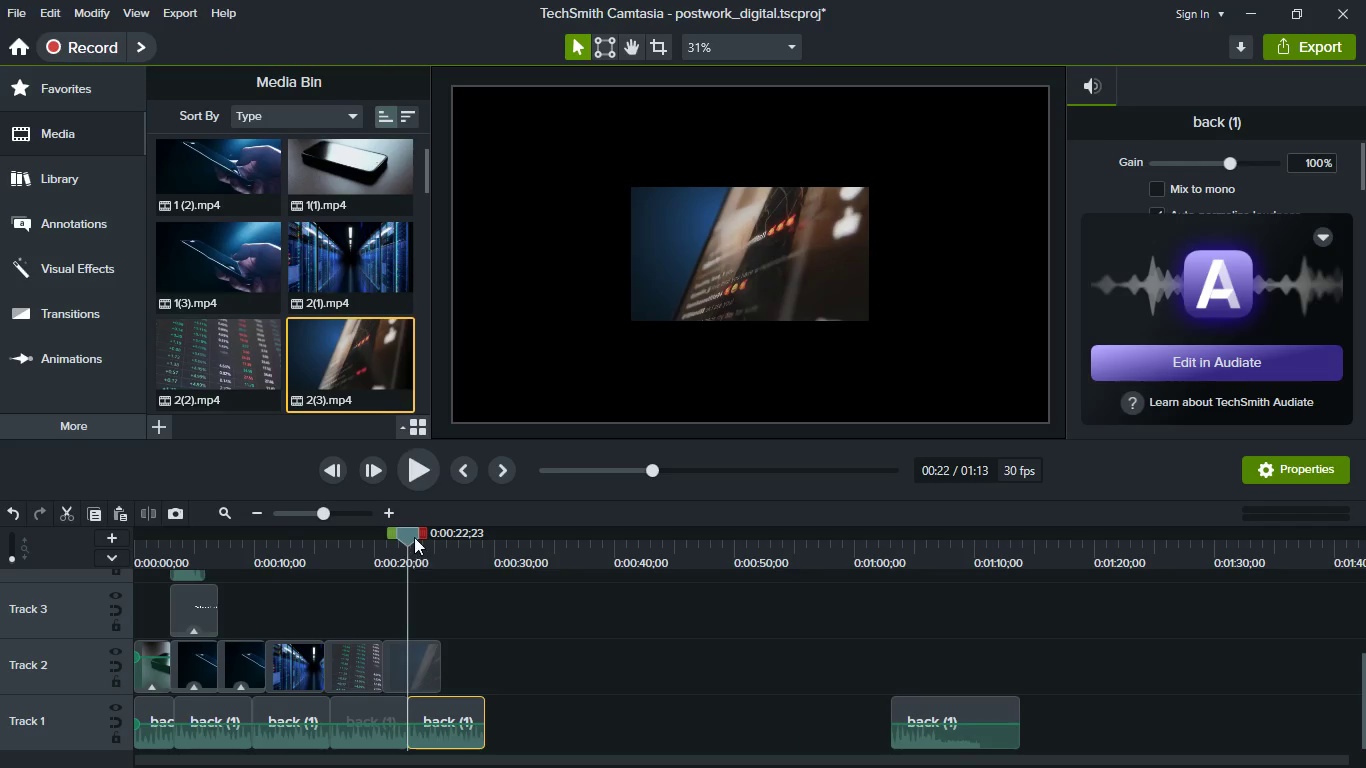 
left_click_drag(start_coordinate=[414, 537], to_coordinate=[488, 551])
 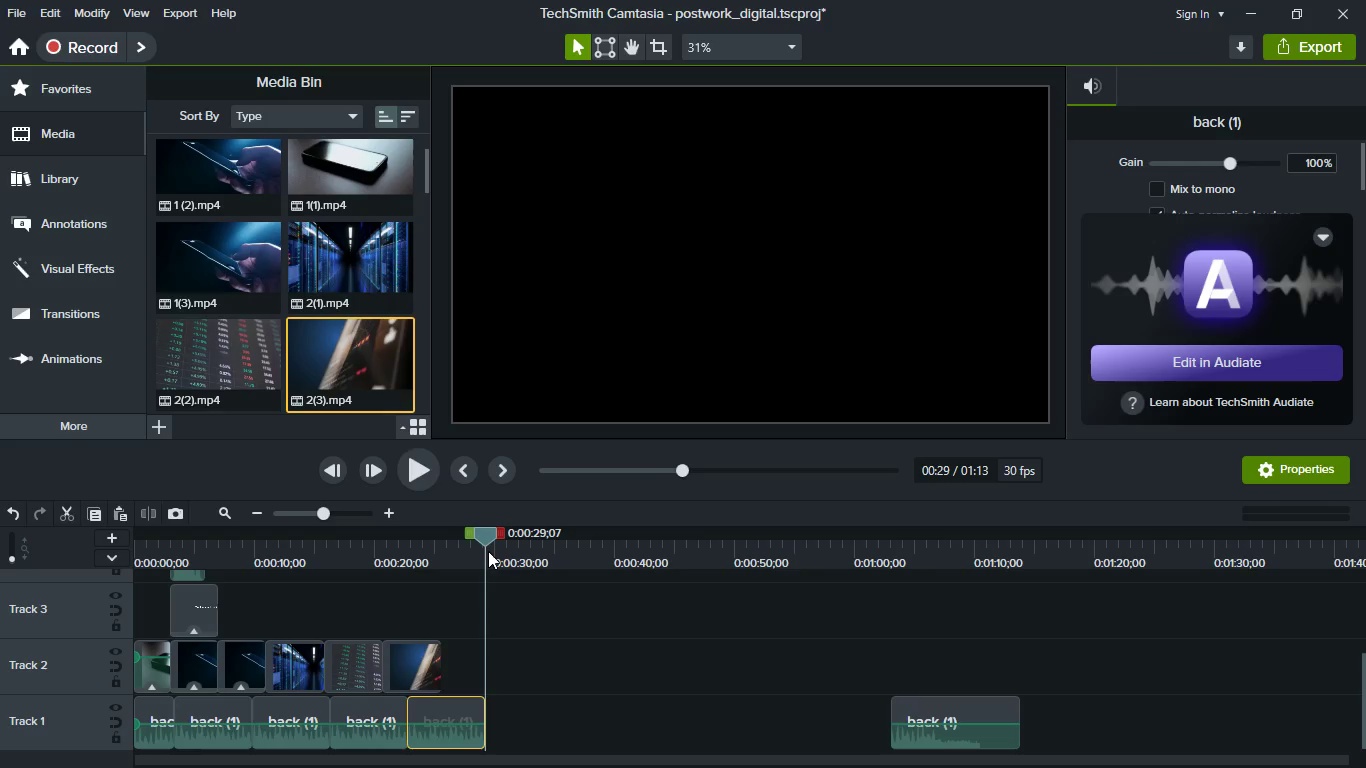 
key(Control+V)
 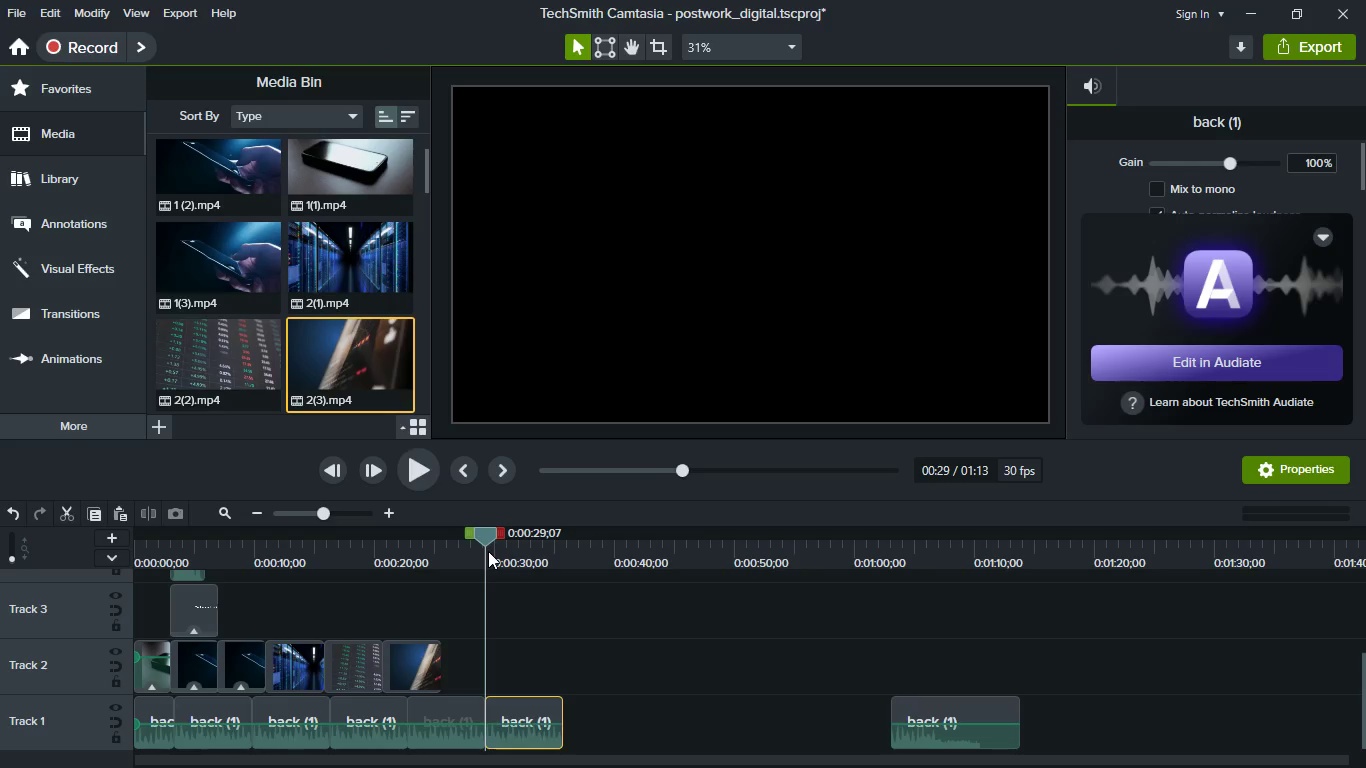 
hold_key(key=ControlLeft, duration=0.36)
 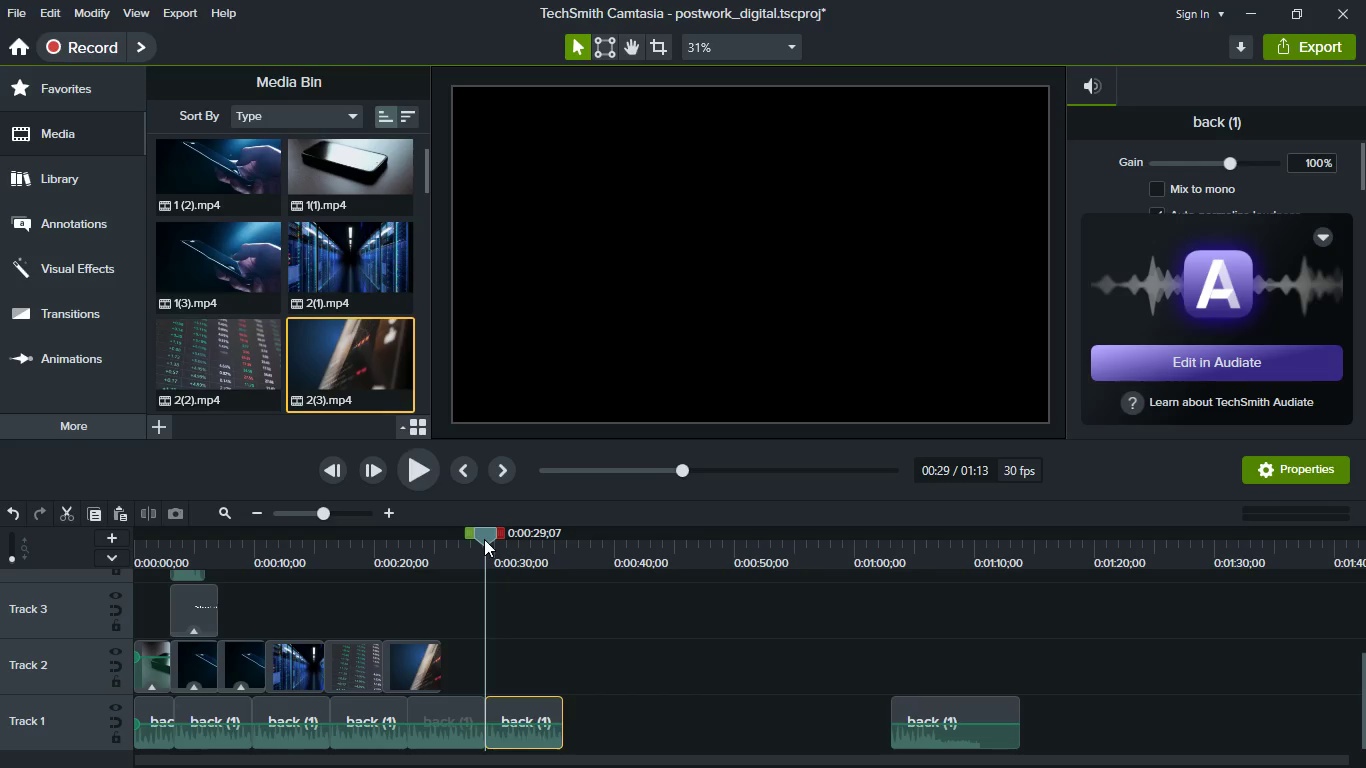 
left_click_drag(start_coordinate=[484, 539], to_coordinate=[580, 561])
 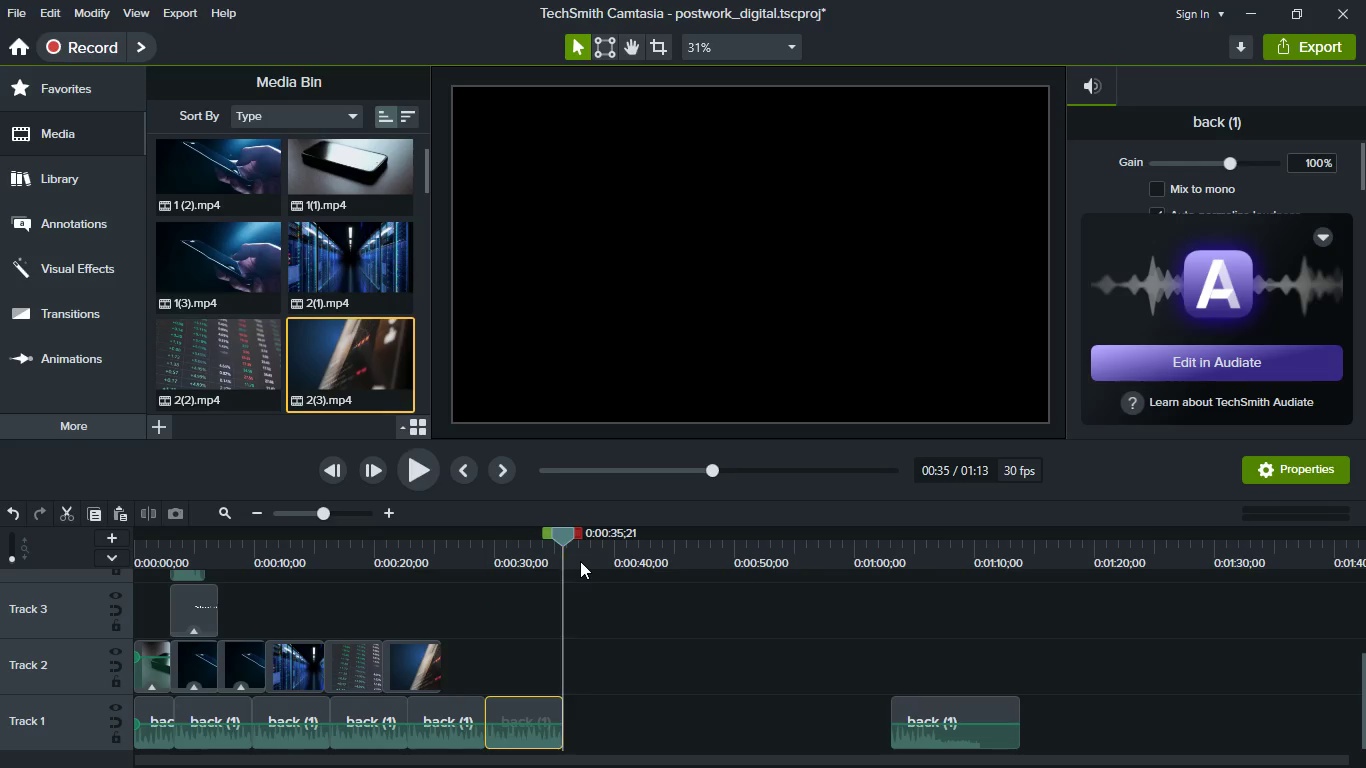 
key(Control+V)
 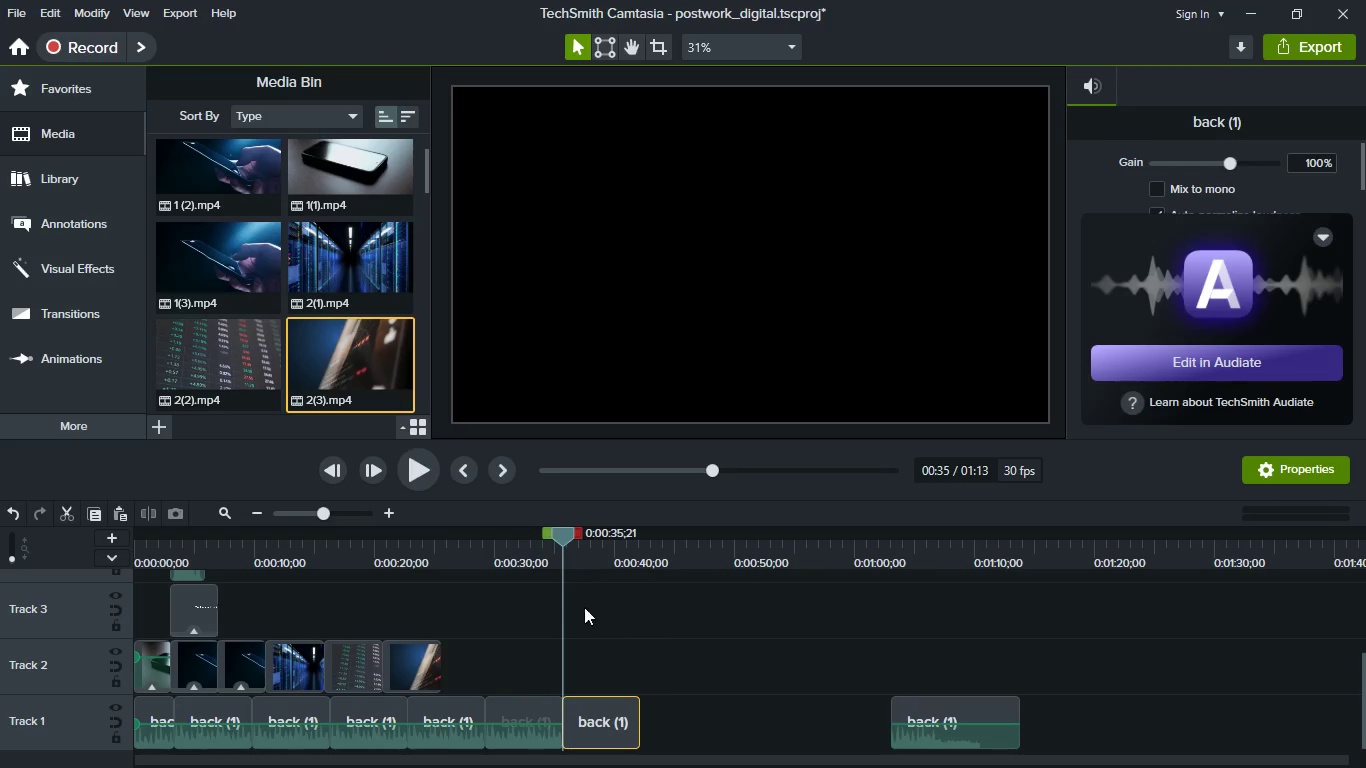 
hold_key(key=ControlLeft, duration=0.38)
 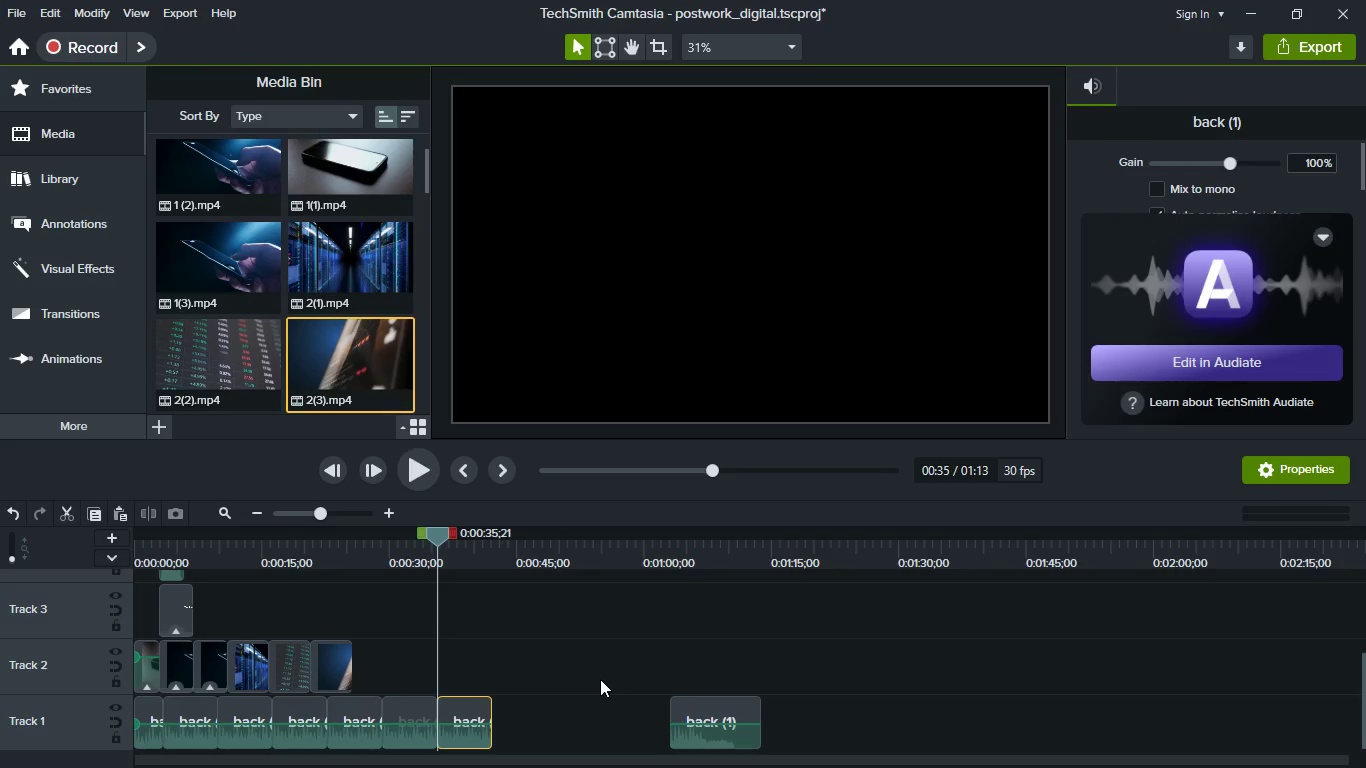 
hold_key(key=ShiftLeft, duration=0.72)
 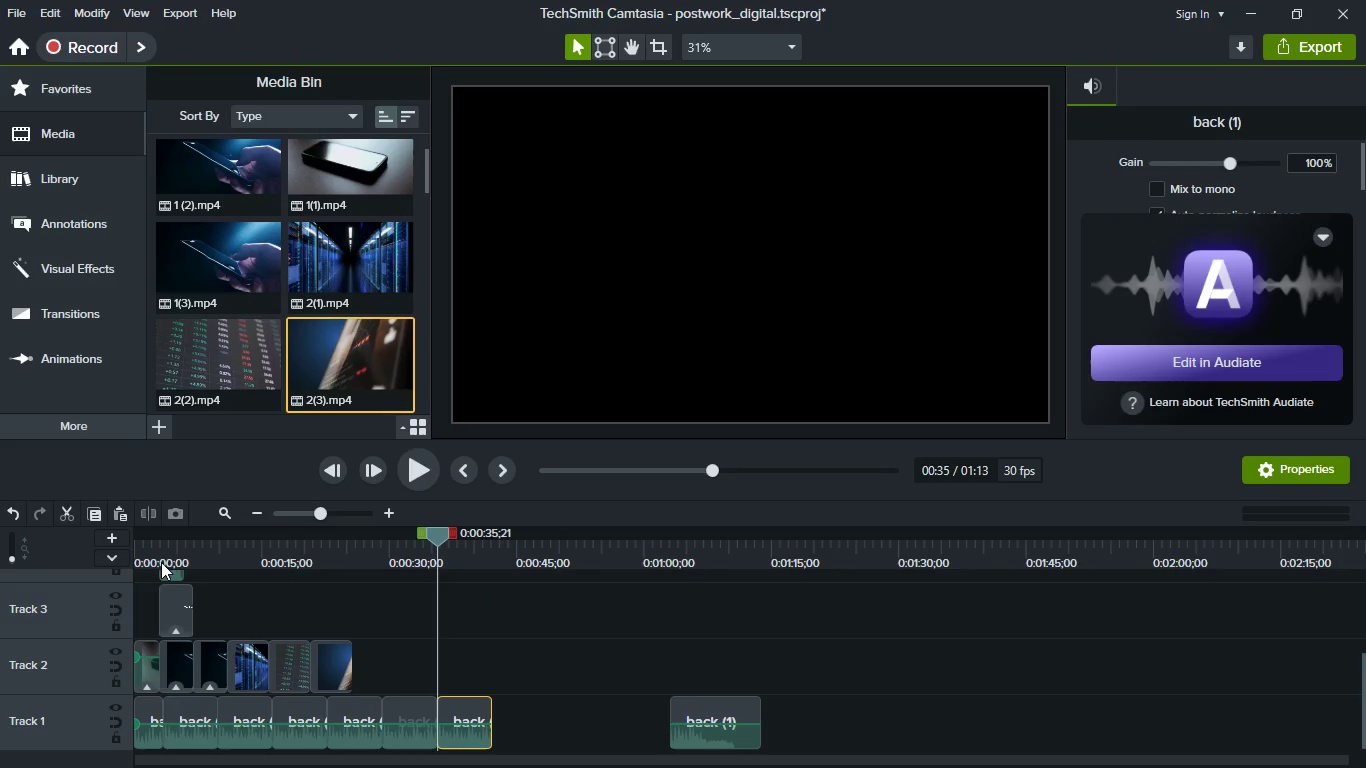 
scroll: coordinate [600, 659], scroll_direction: down, amount: 1.0
 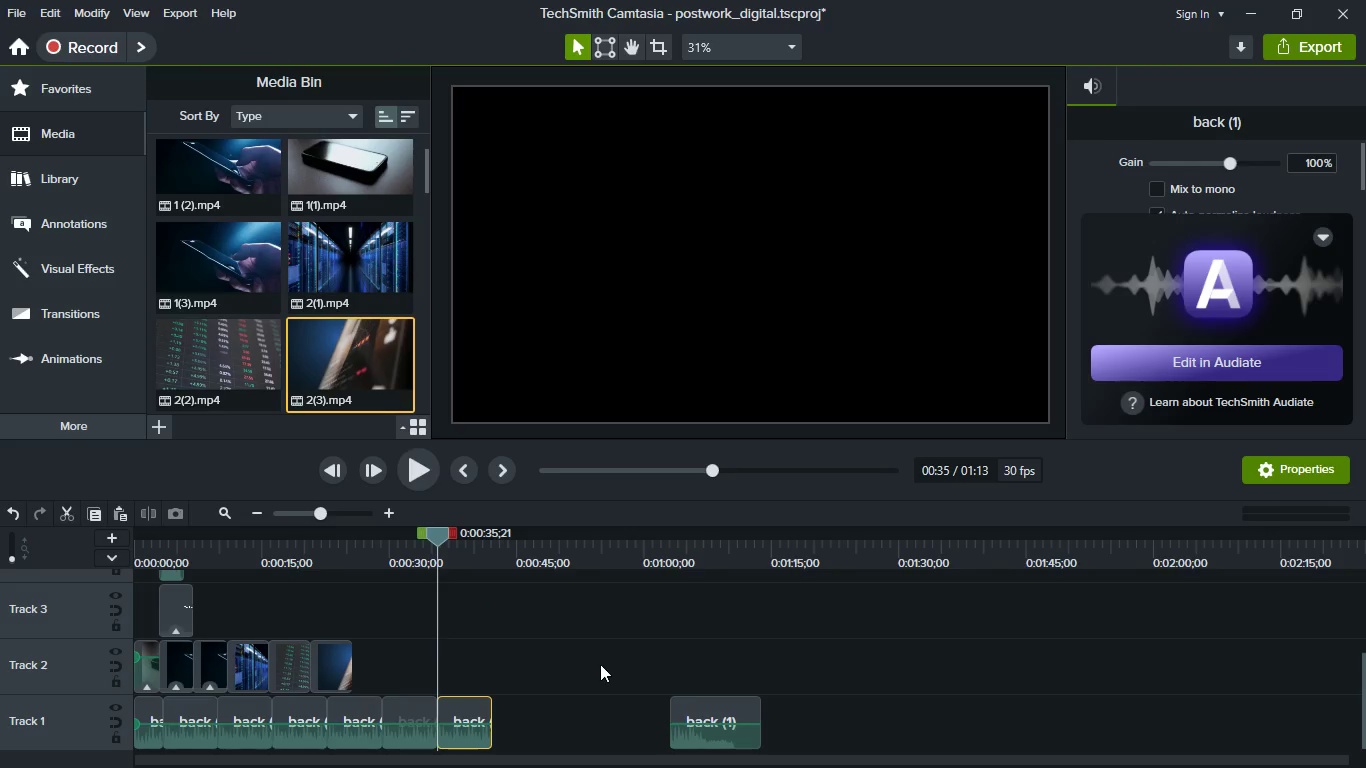 
scroll: coordinate [600, 679], scroll_direction: up, amount: 9.0
 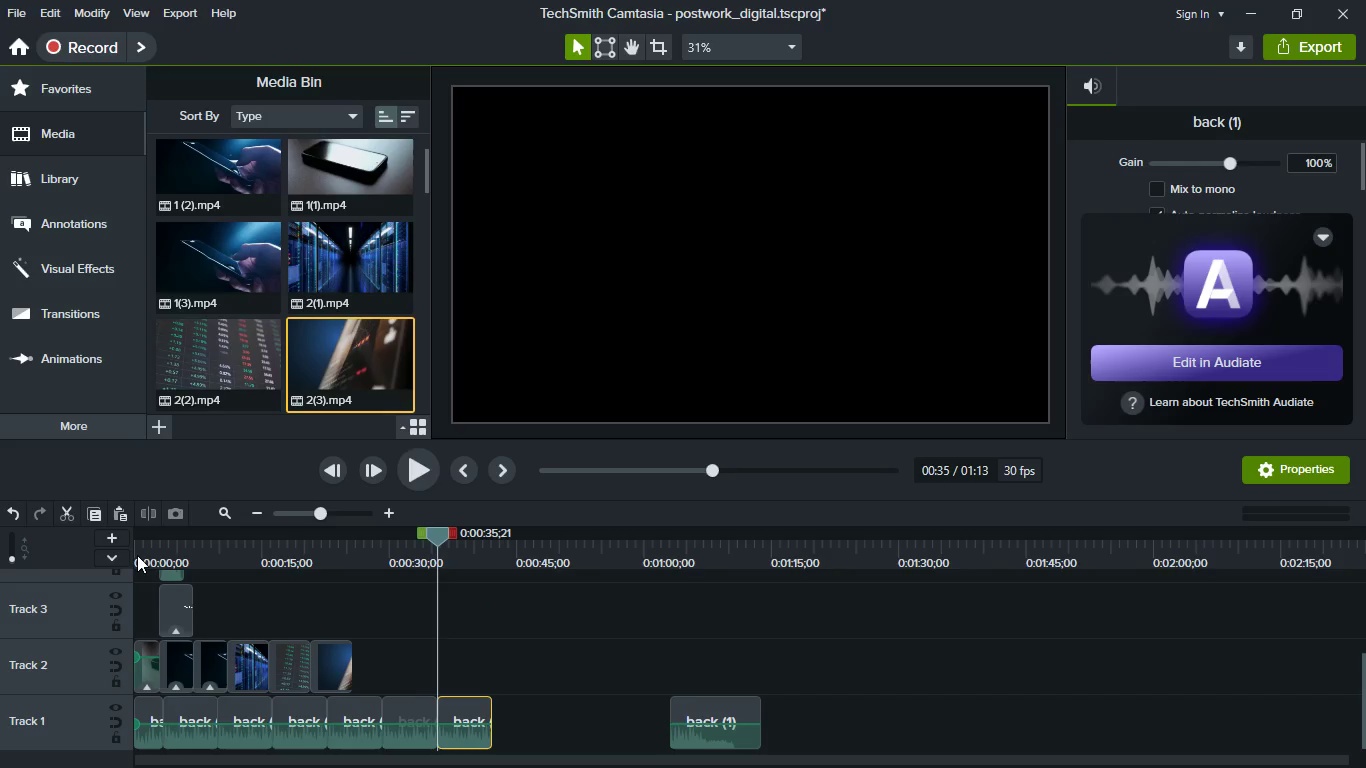 
left_click([138, 555])
 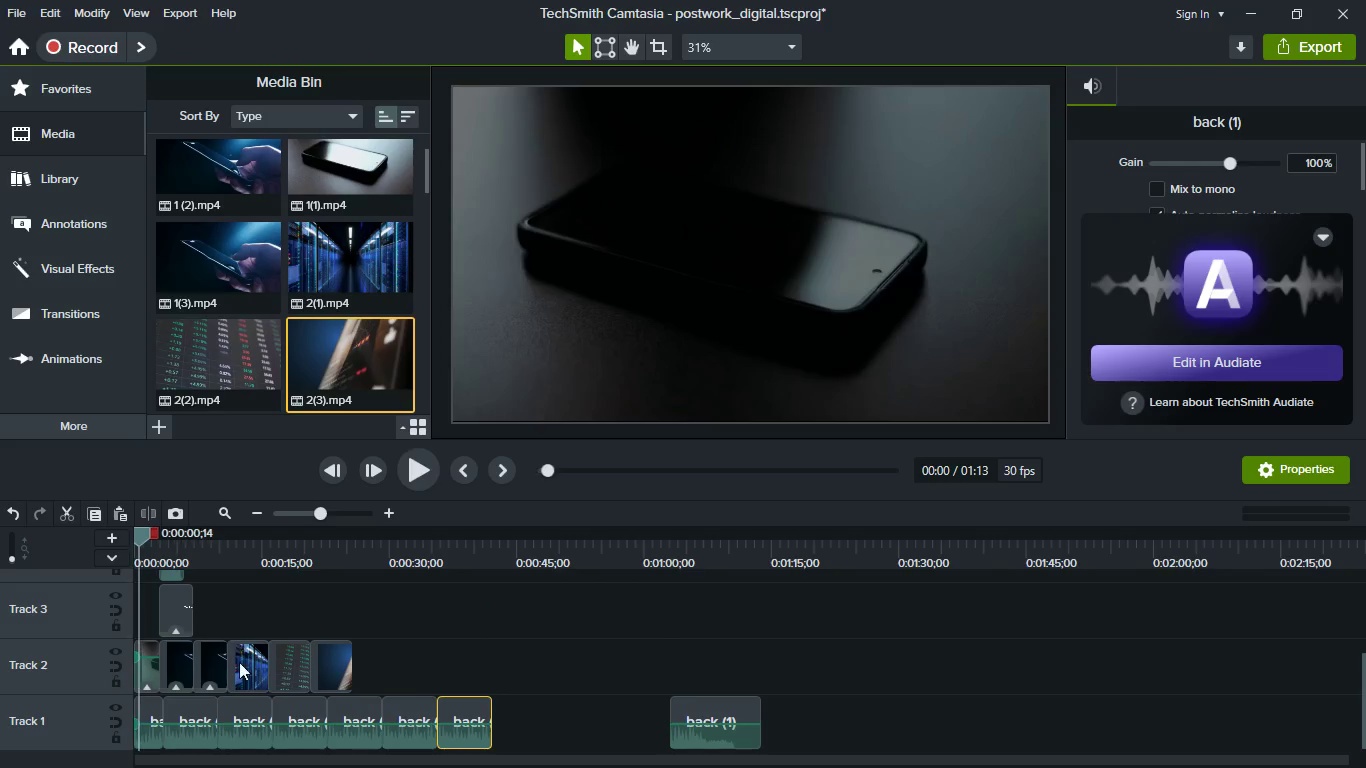 
hold_key(key=ControlLeft, duration=1.51)
scroll: coordinate [256, 679], scroll_direction: up, amount: 11.0
 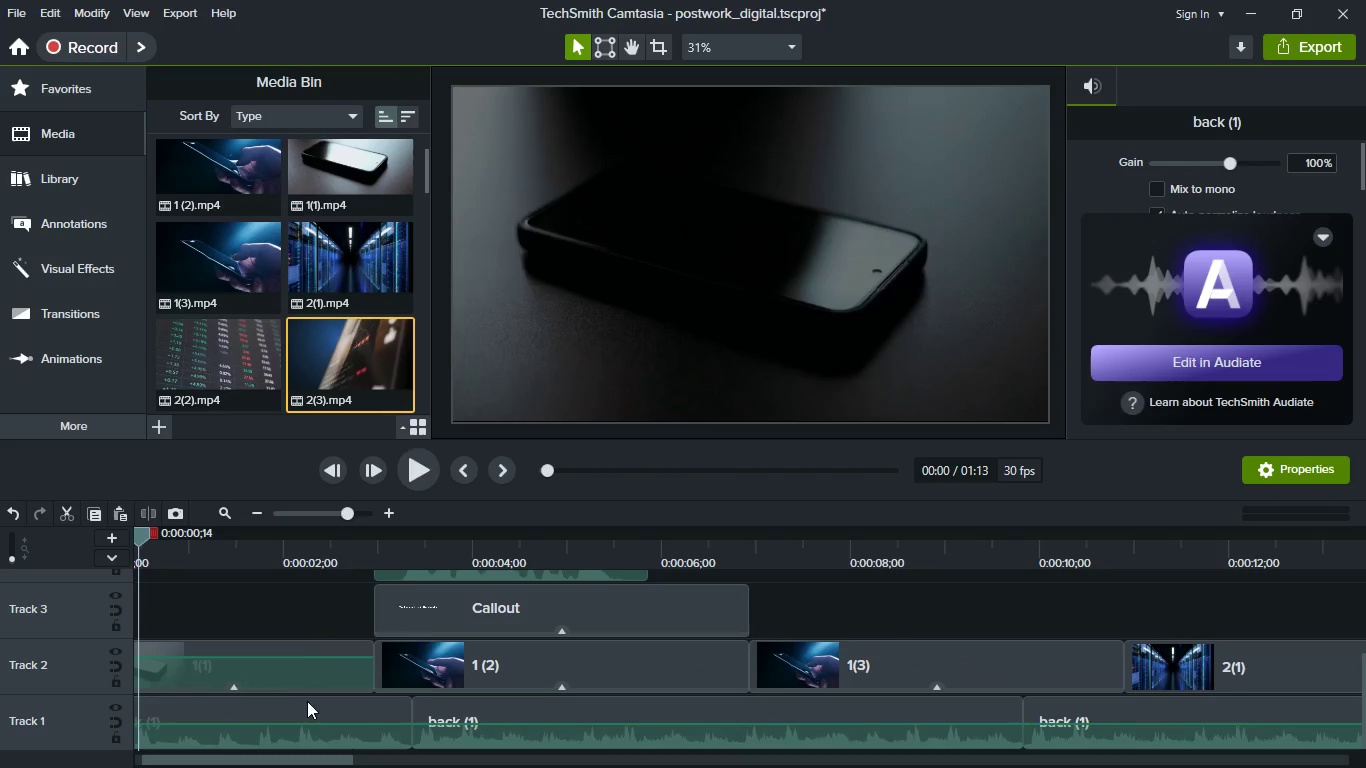 
key(Meta+MetaLeft)
 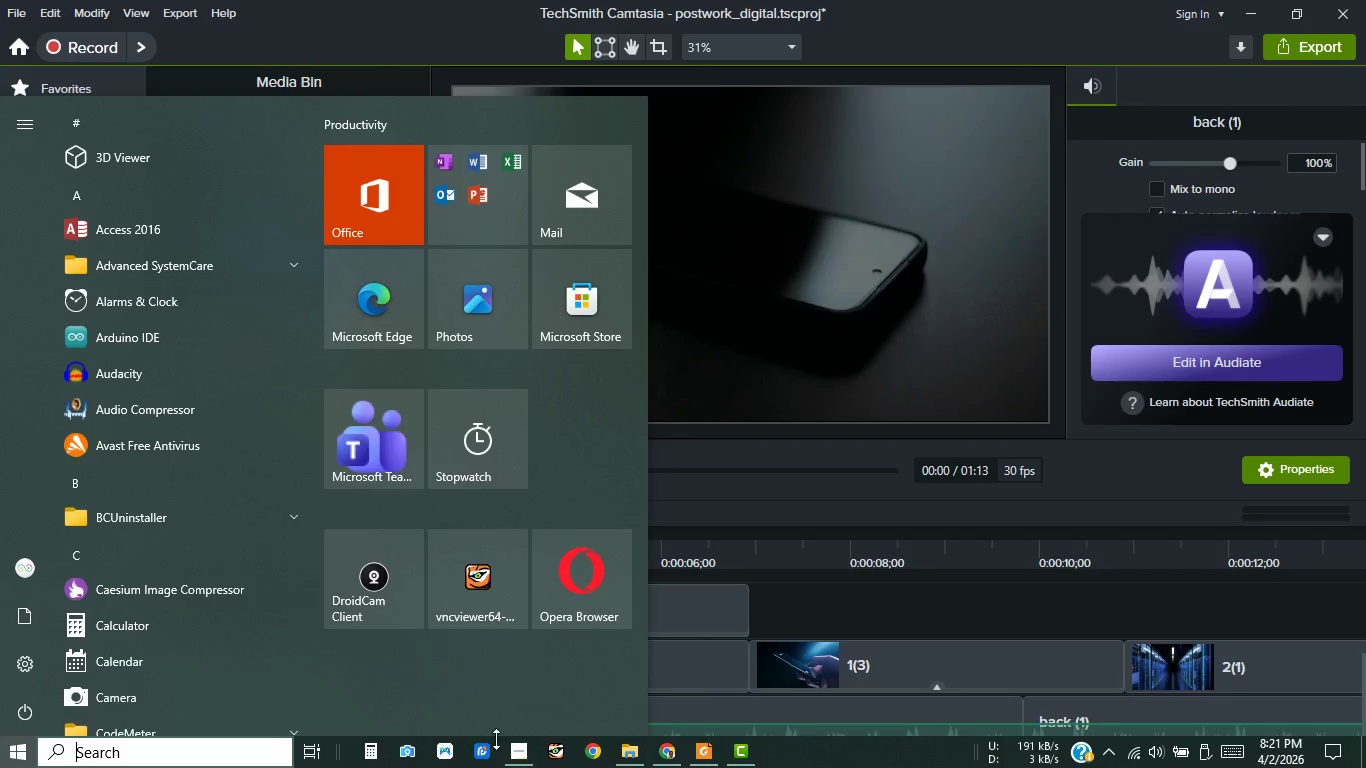 
left_click([514, 748])